 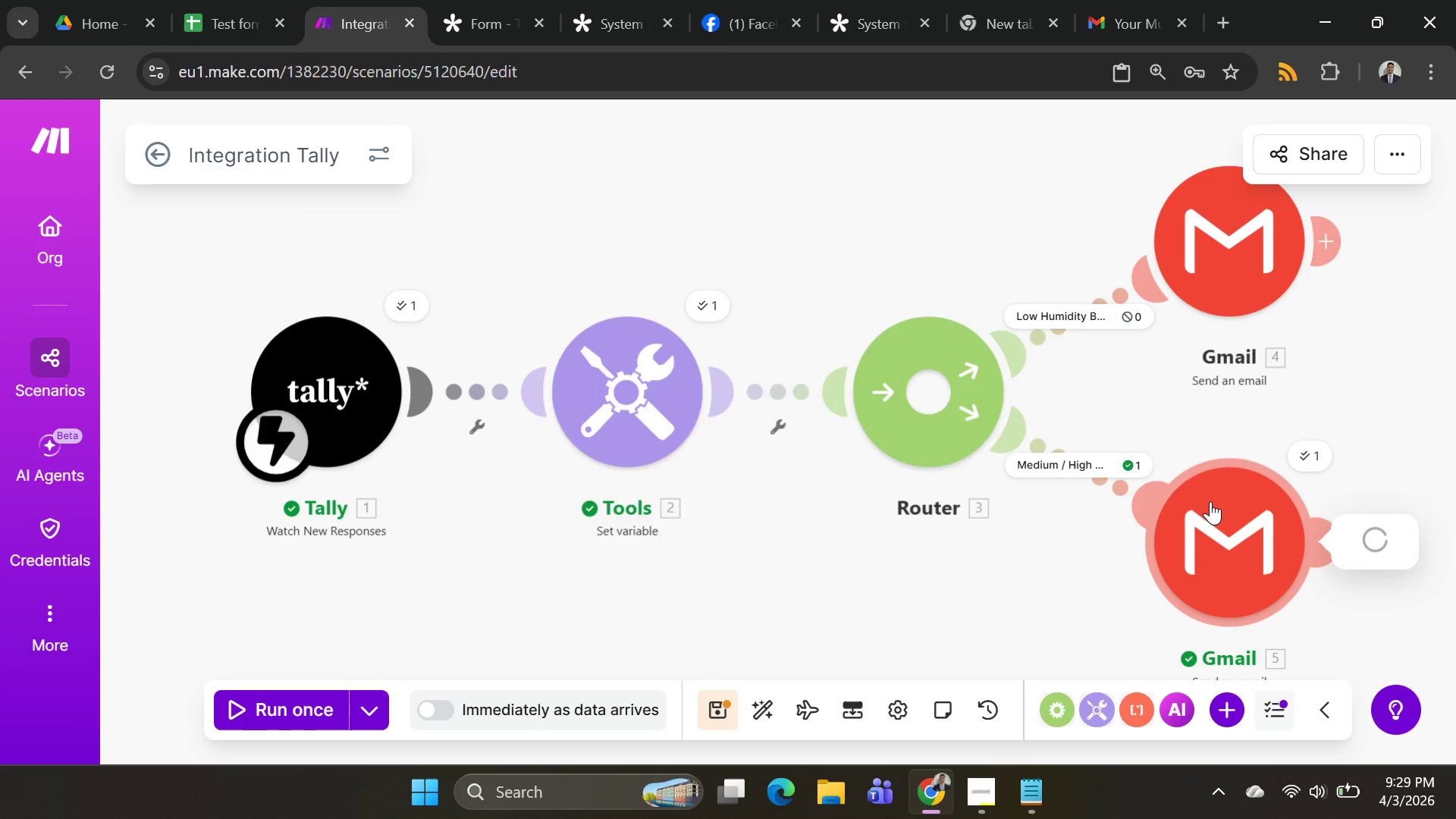 
left_click([1166, 352])
 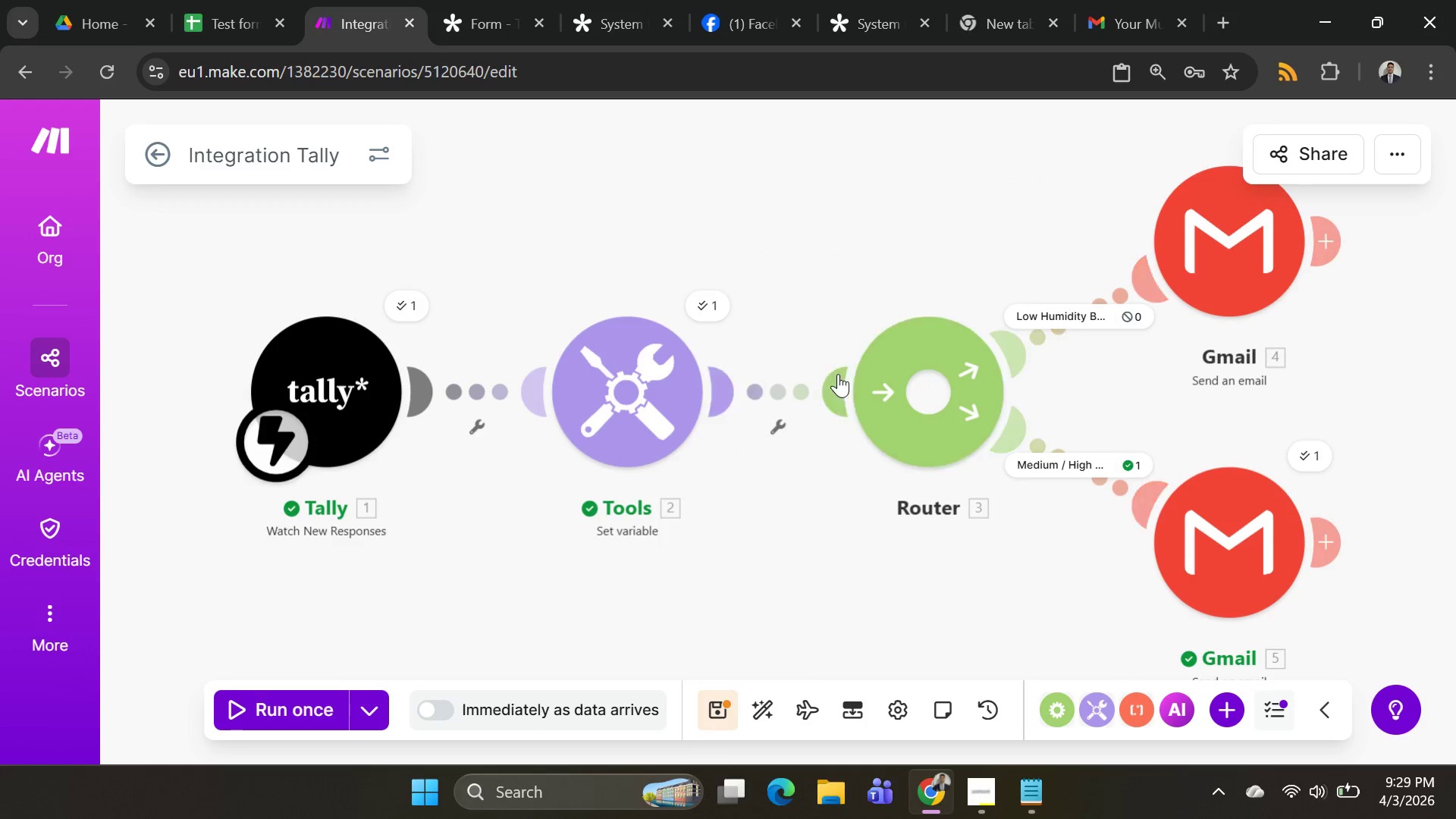 
left_click([686, 393])
 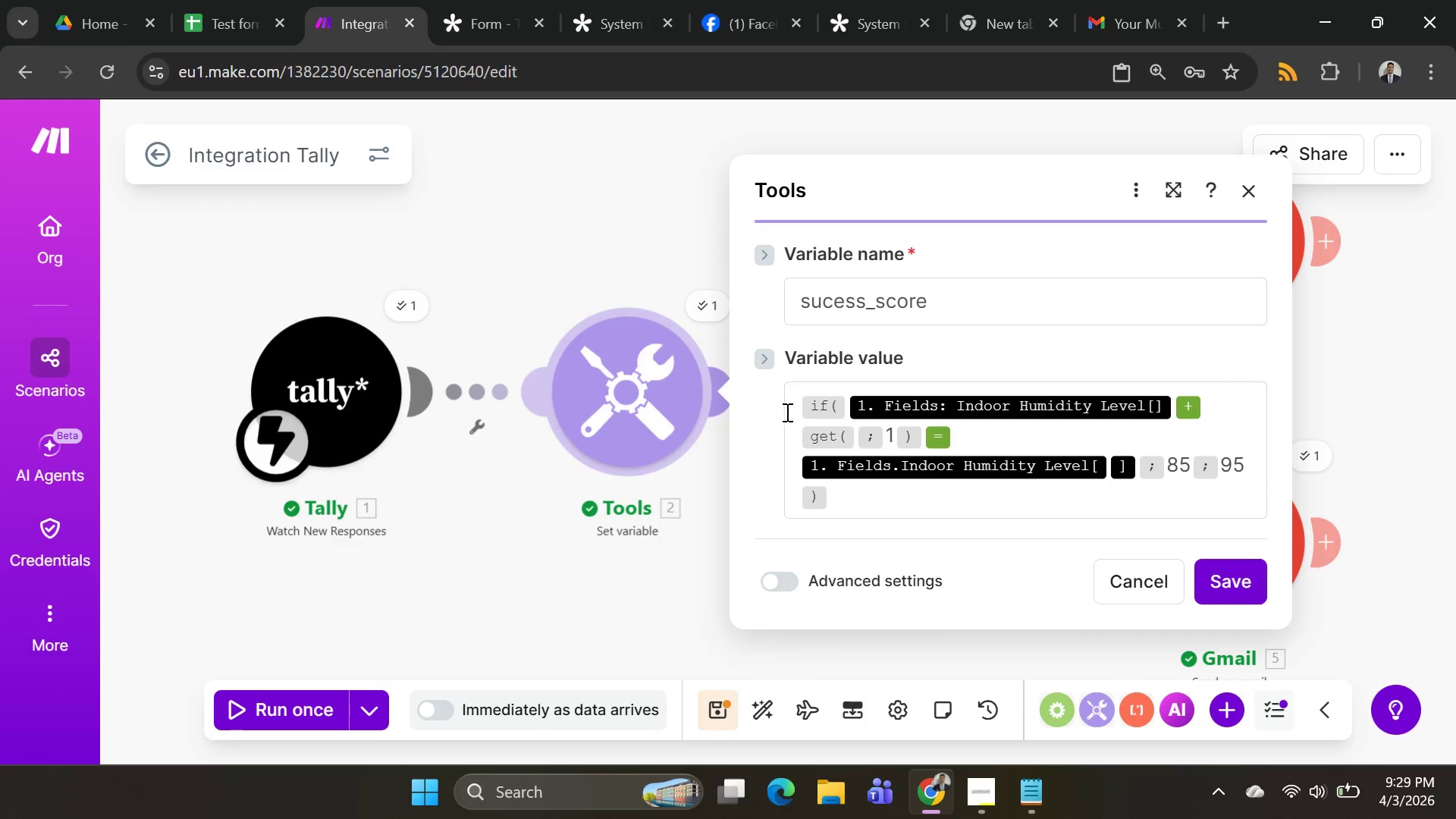 
left_click([783, 409])
 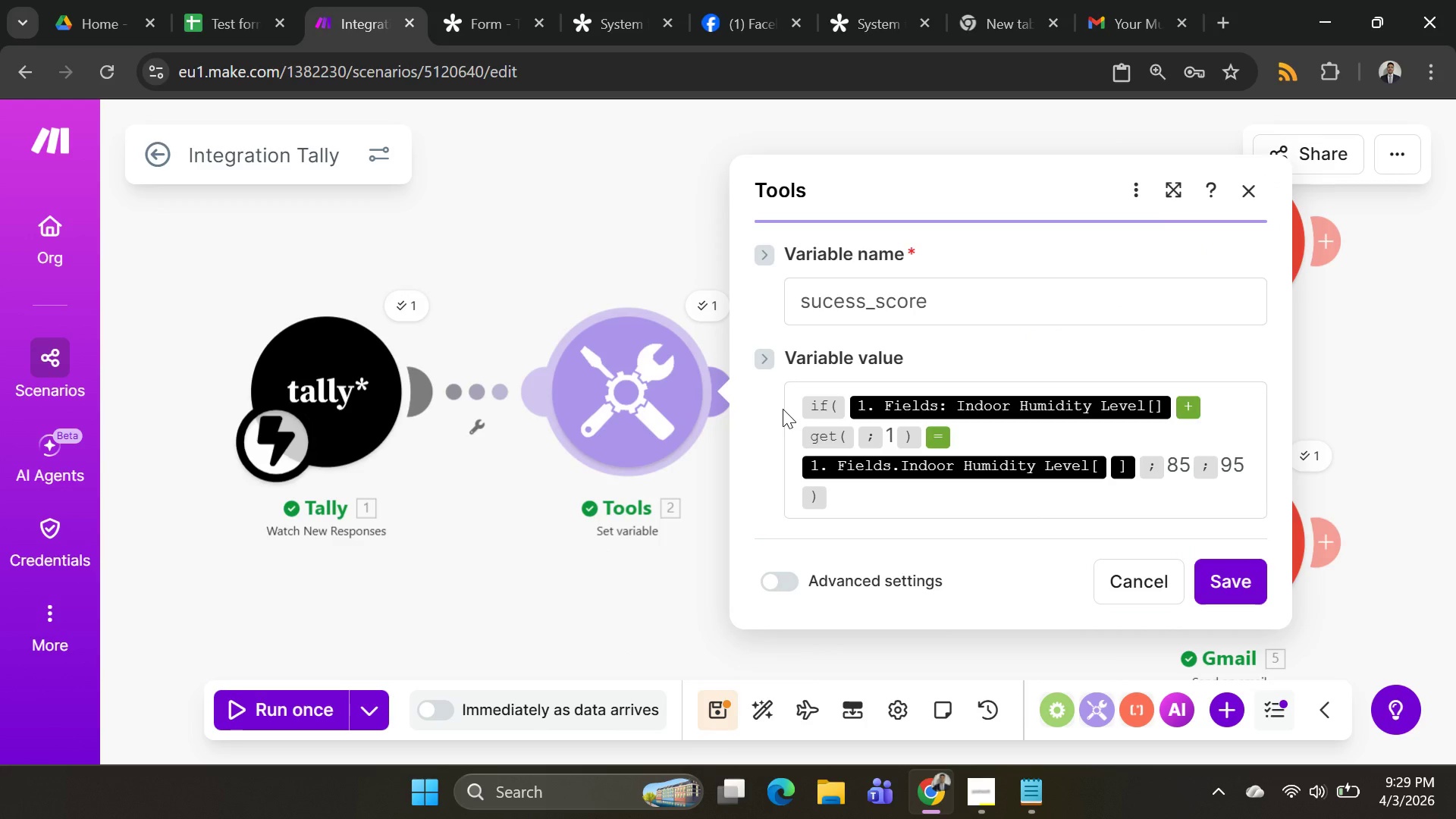 
key(Control+A)
 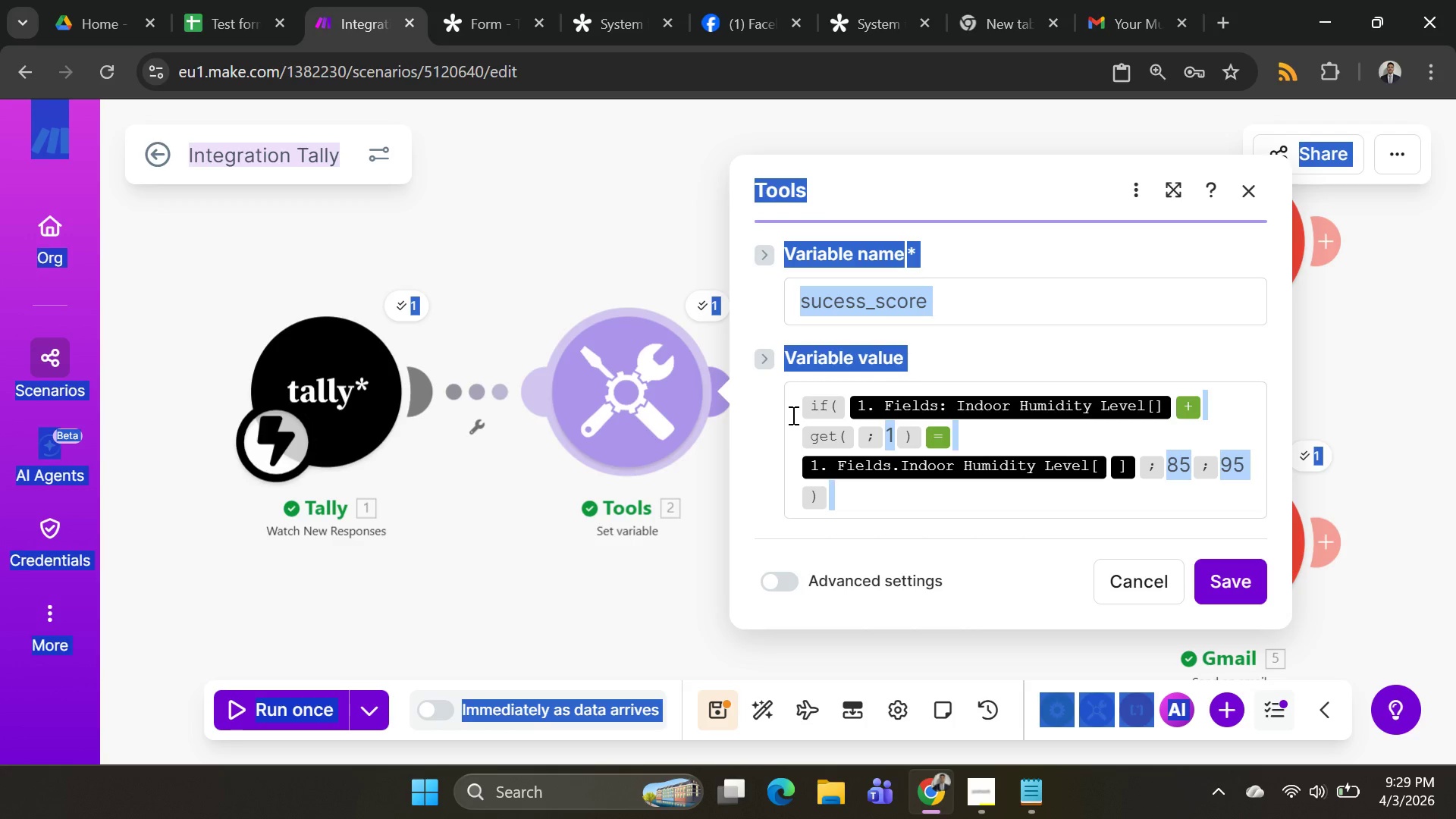 
left_click([791, 415])
 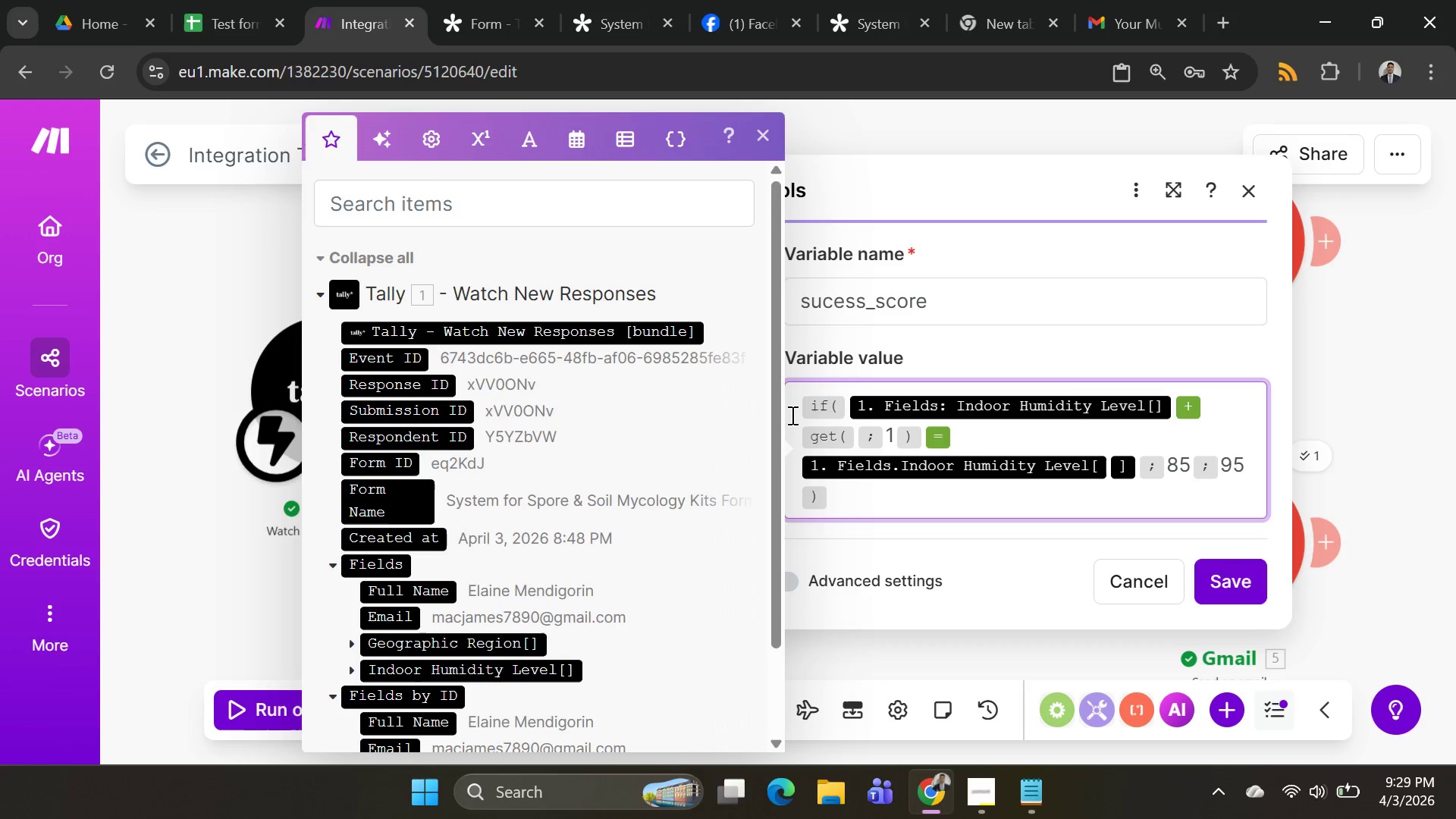 
left_click([791, 415])
 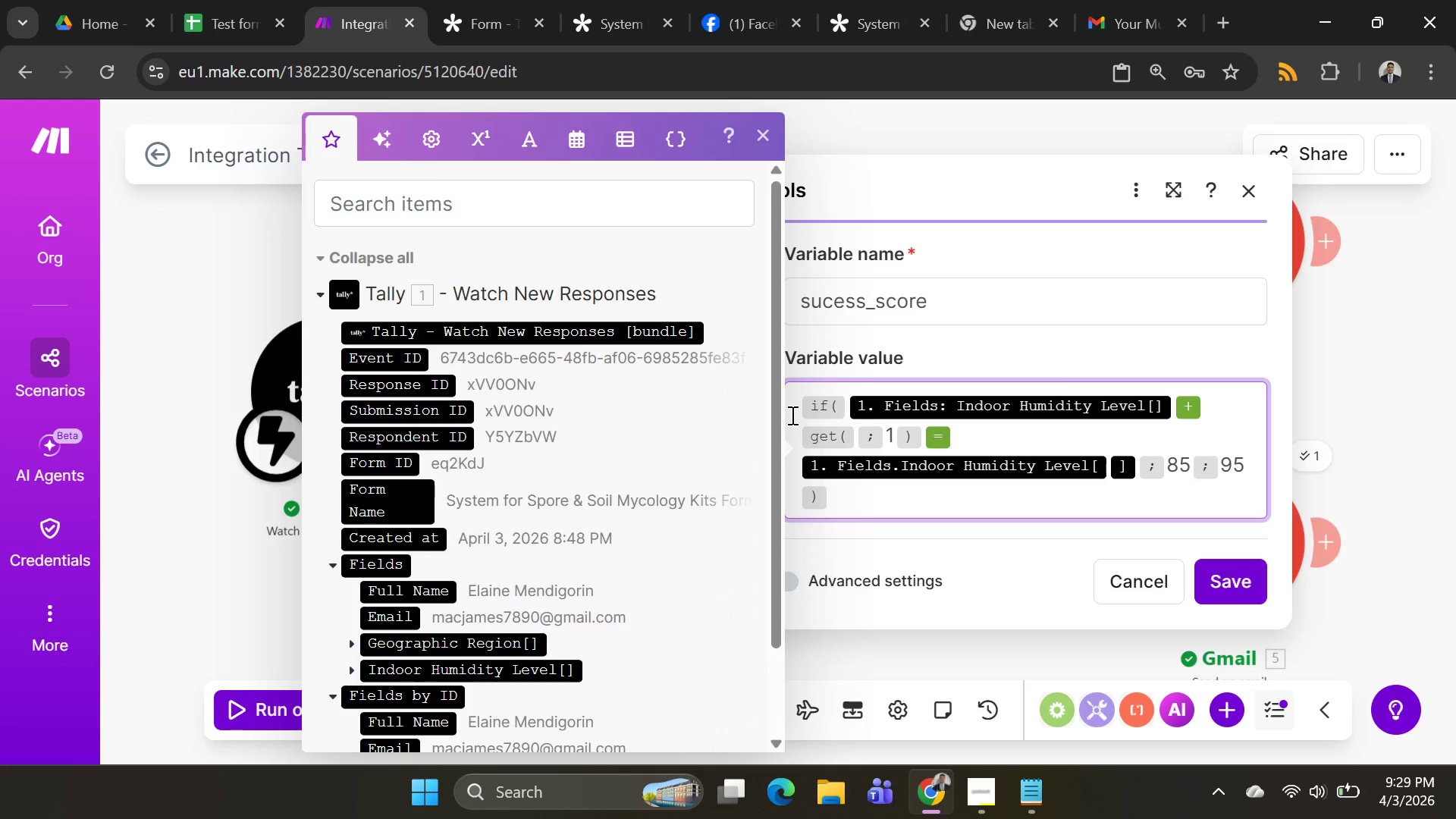 
left_click_drag(start_coordinate=[791, 415], to_coordinate=[900, 504])
 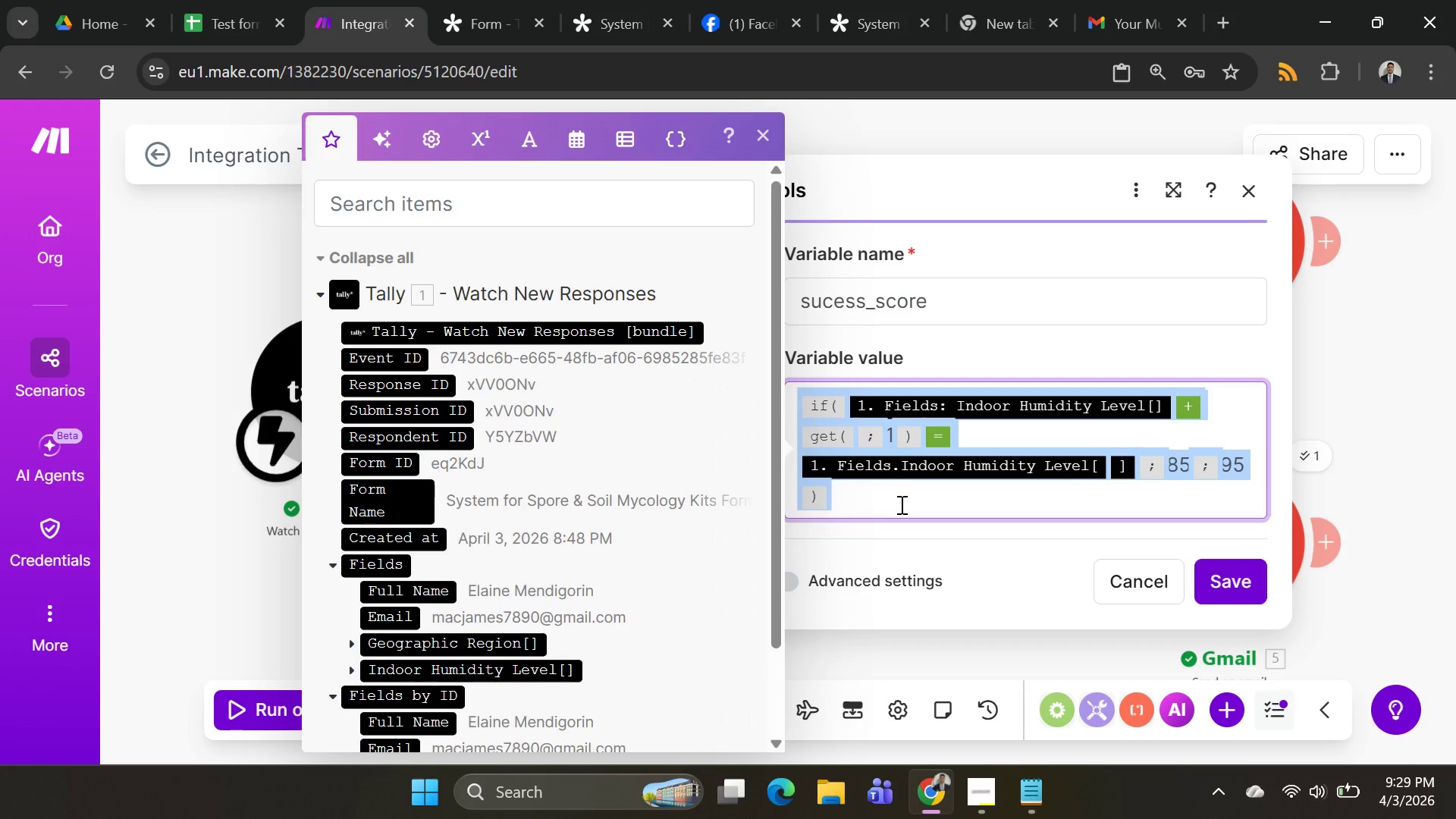 
key(Control+C)
 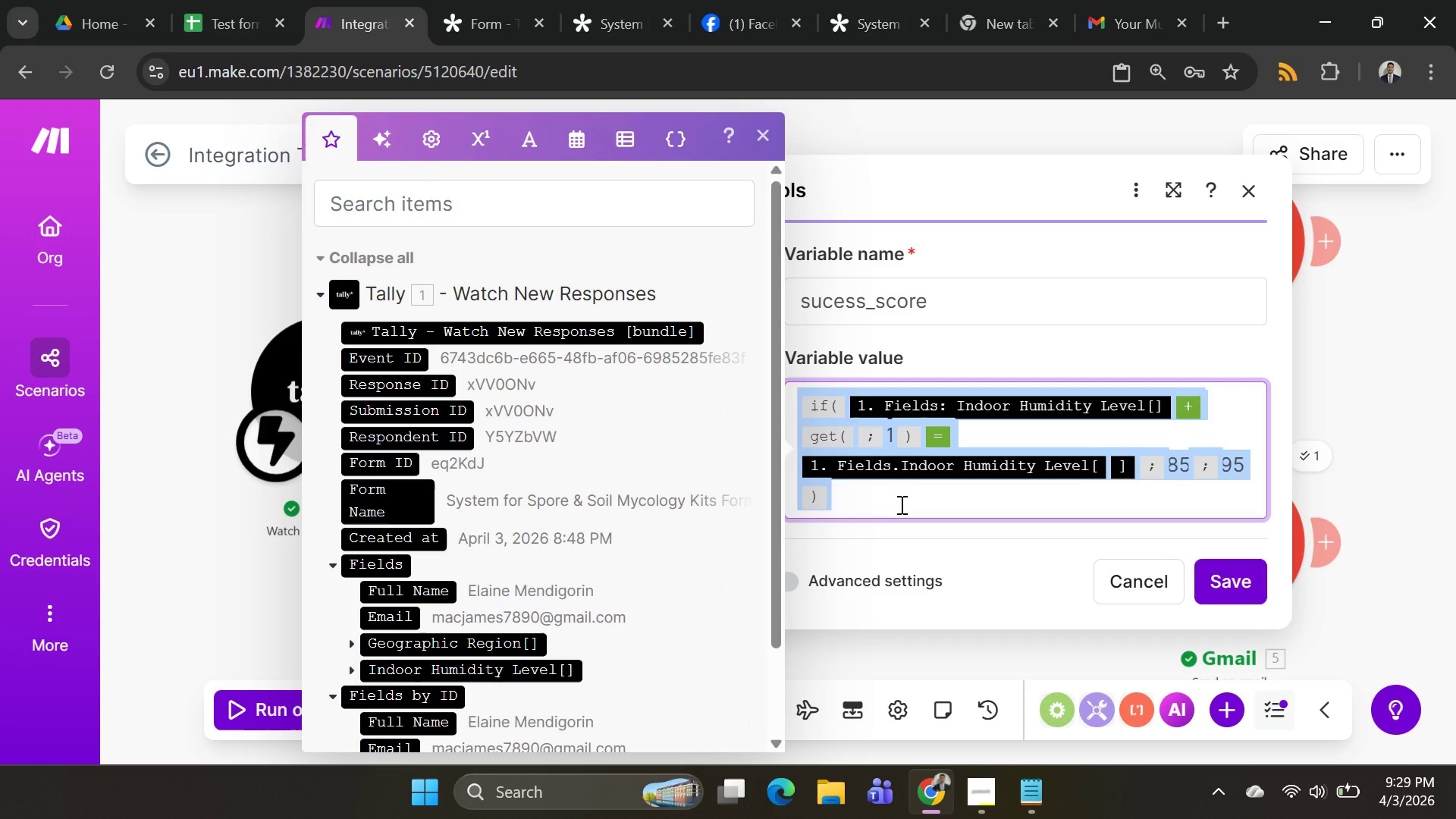 
key(Control+C)
 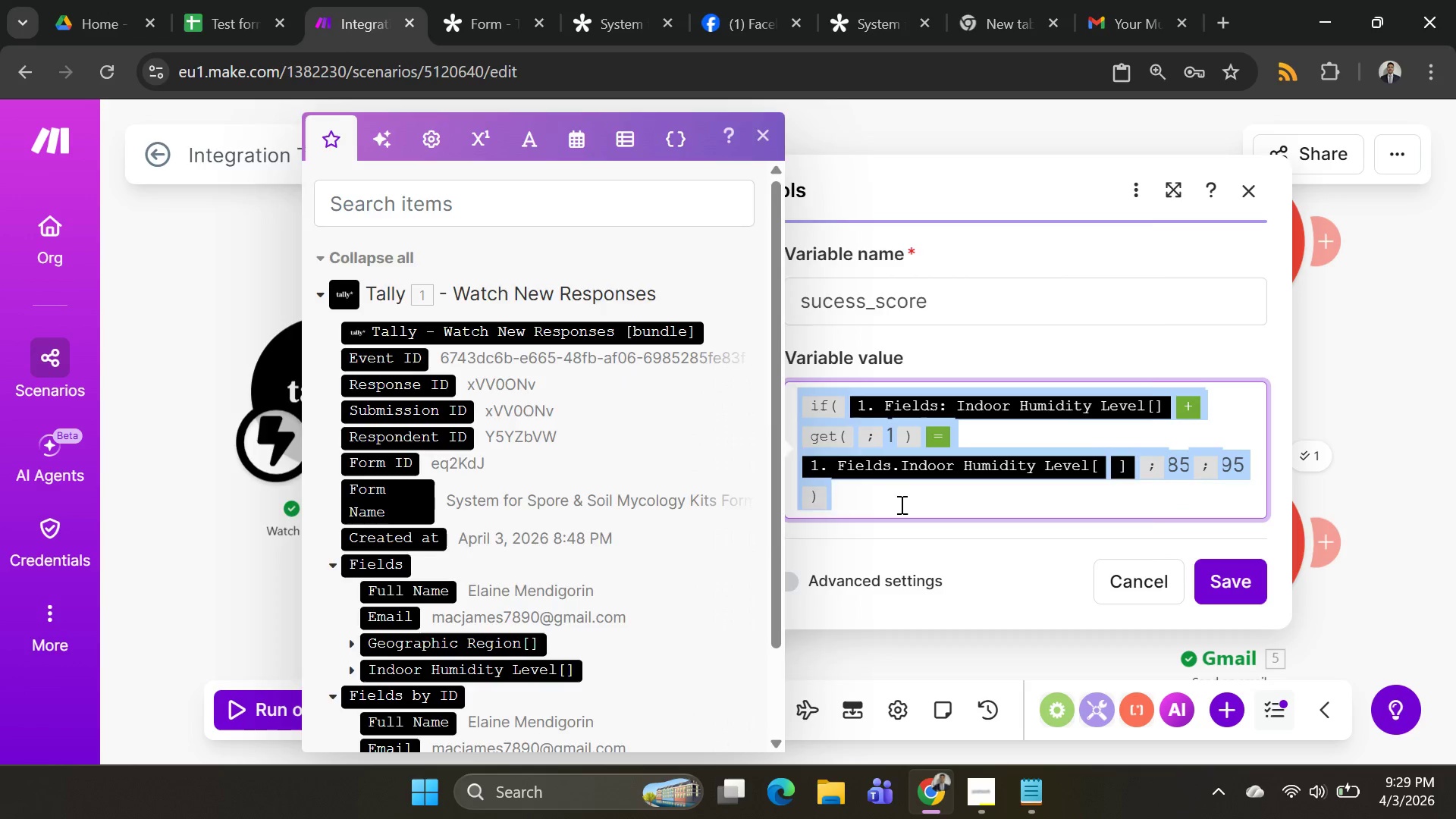 
key(Alt+AltLeft)
 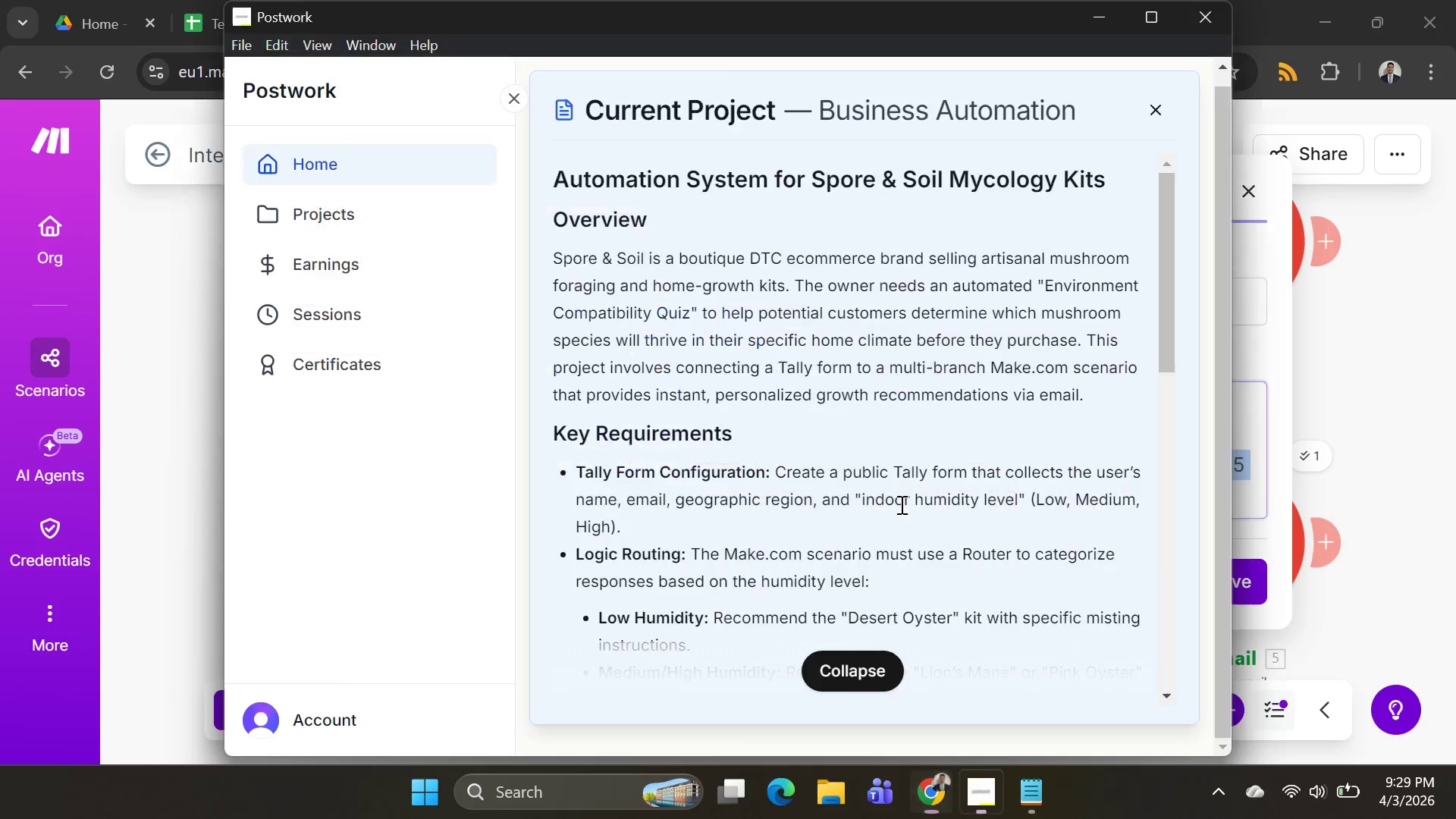 
key(Alt+Tab)